 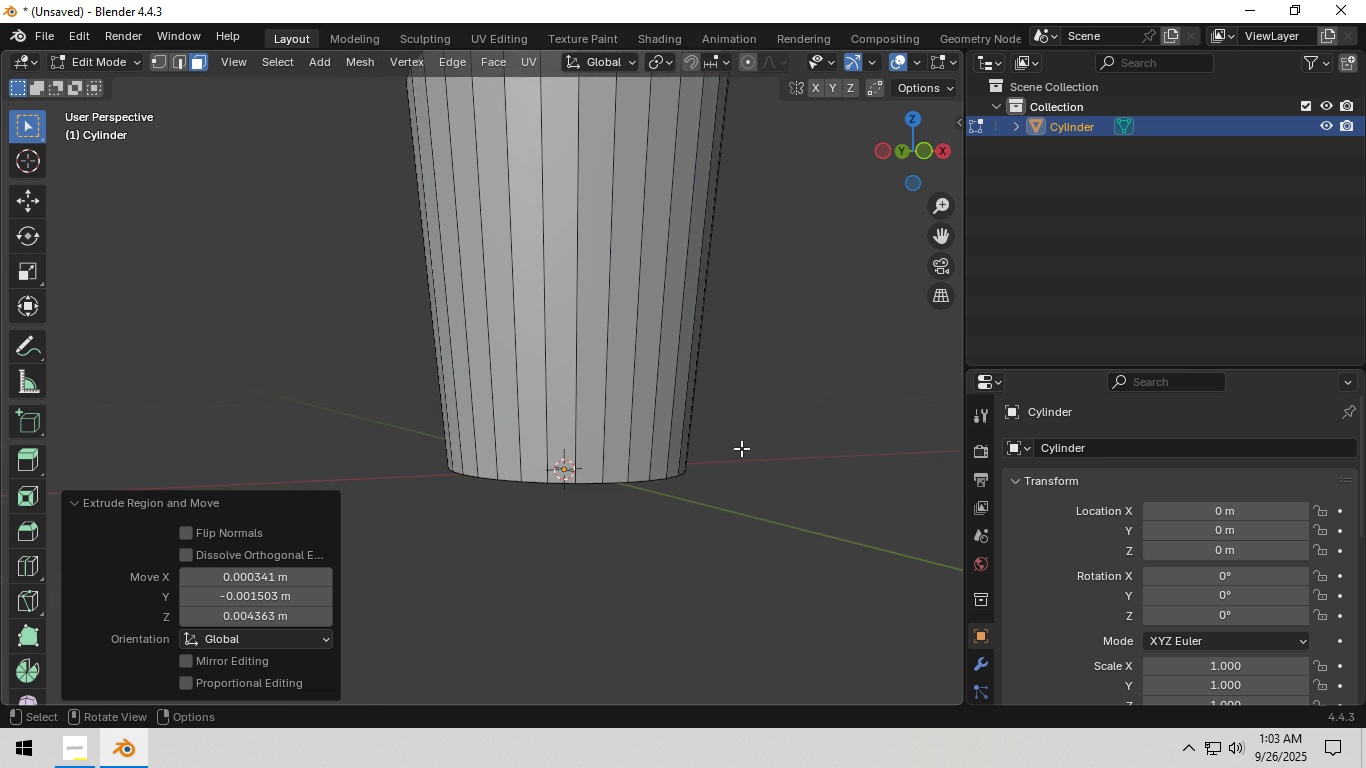 
key(Control+ControlLeft)
 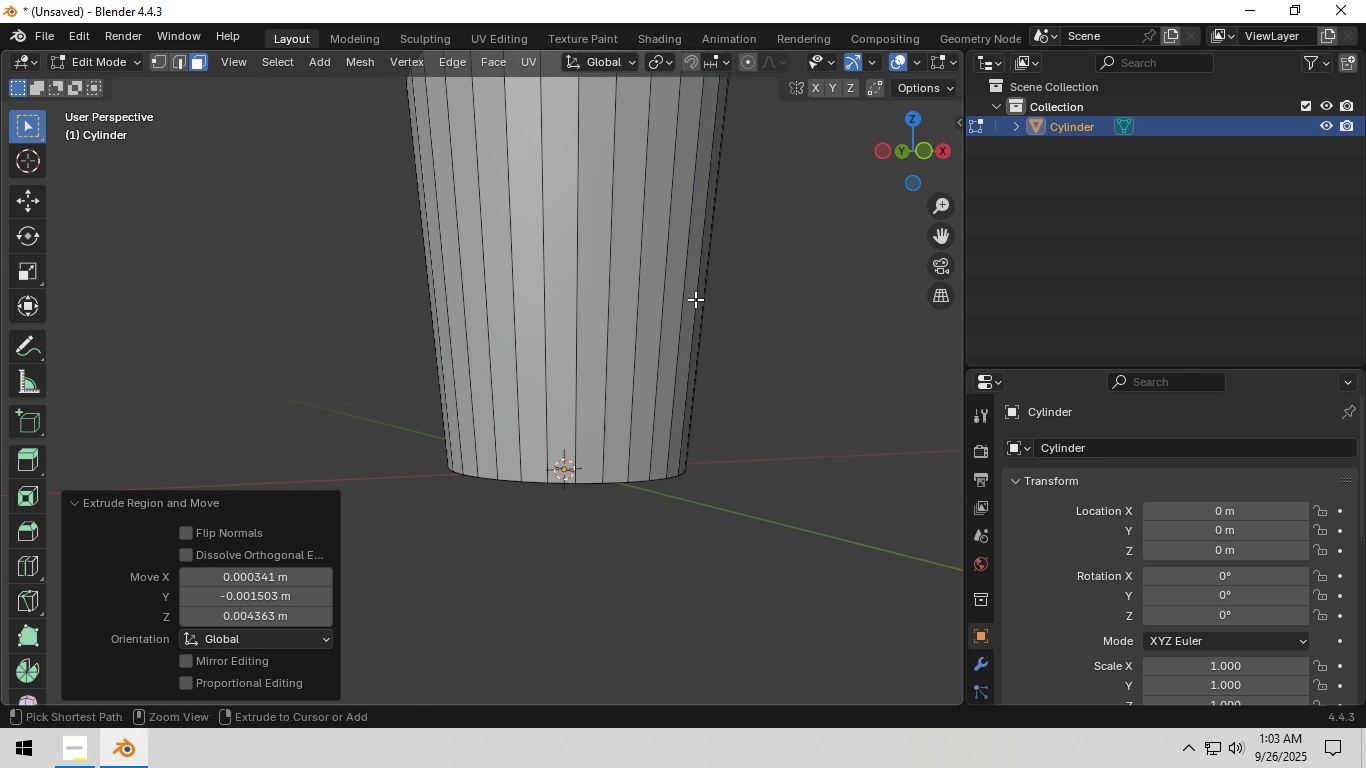 
key(Control+R)
 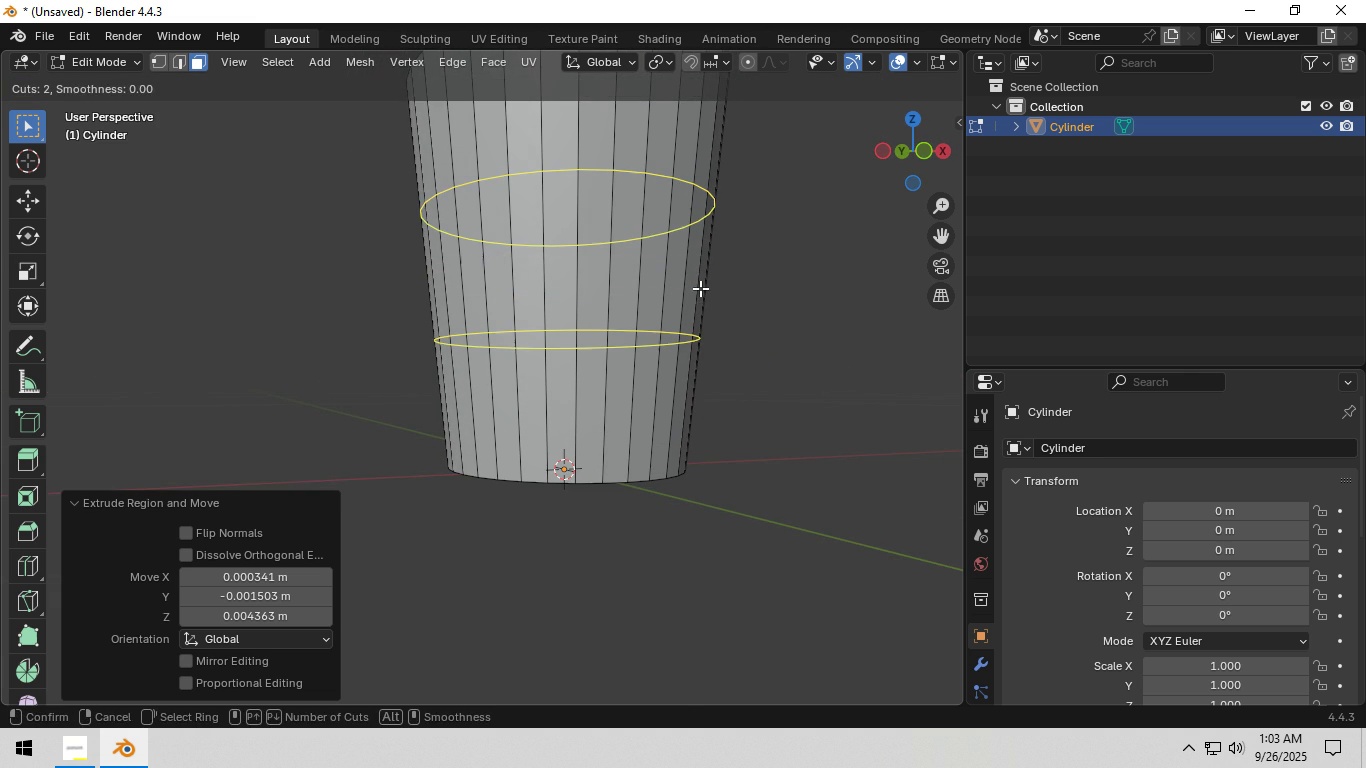 
scroll: coordinate [700, 288], scroll_direction: up, amount: 1.0
 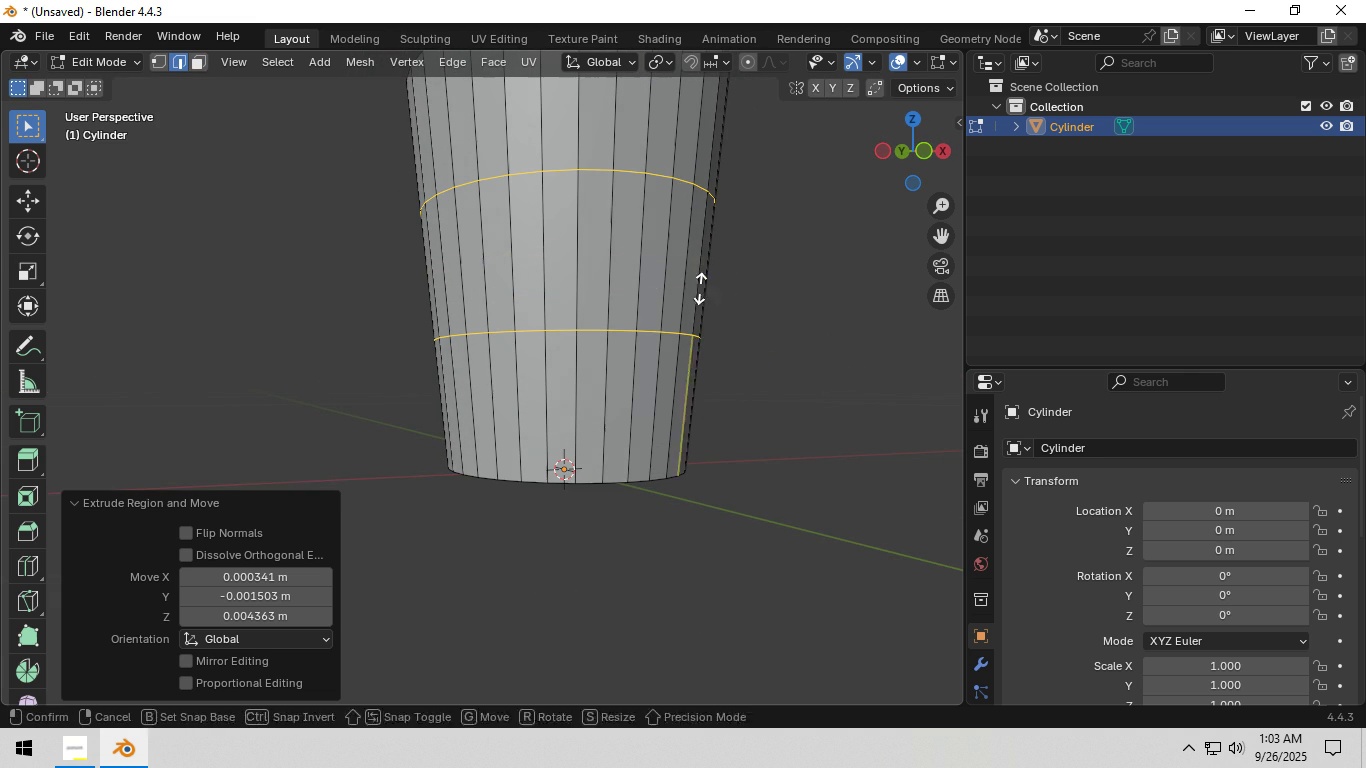 
left_click([700, 288])
 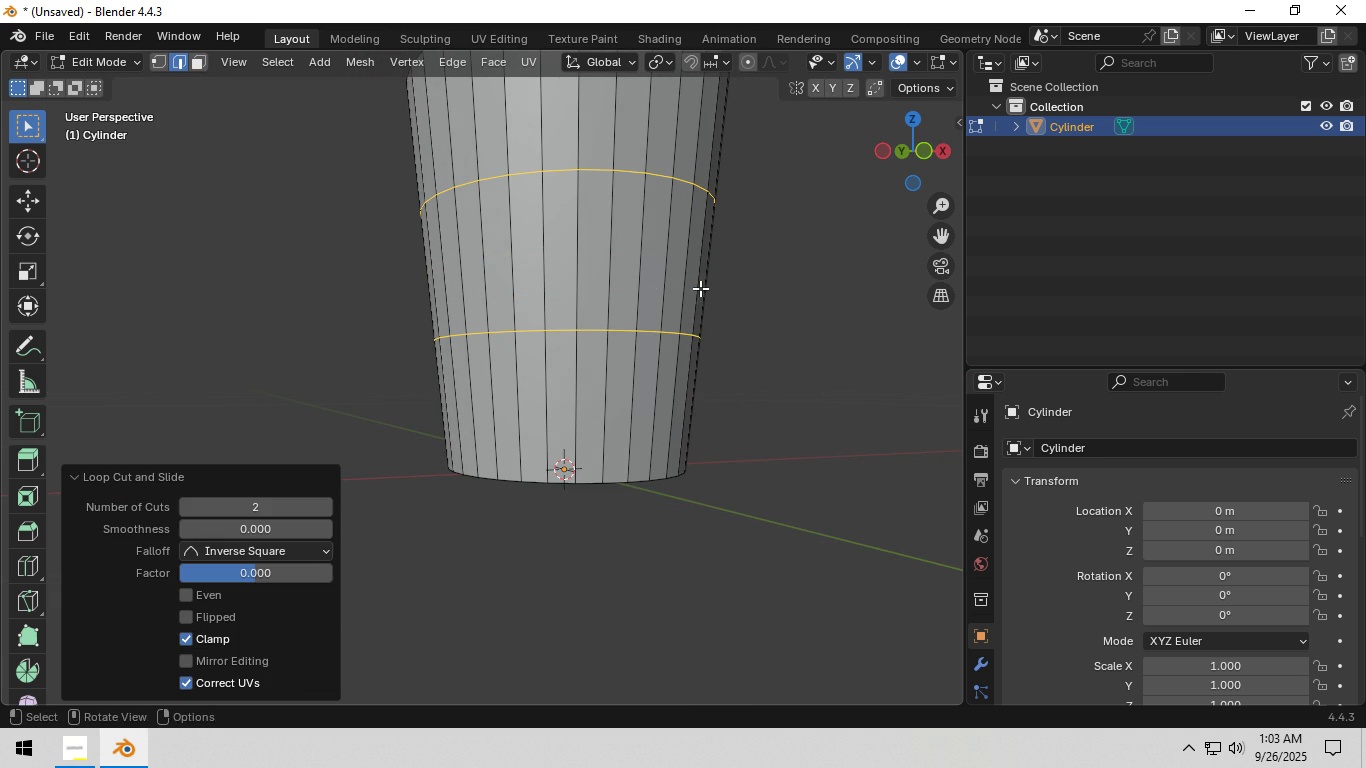 
right_click([700, 288])